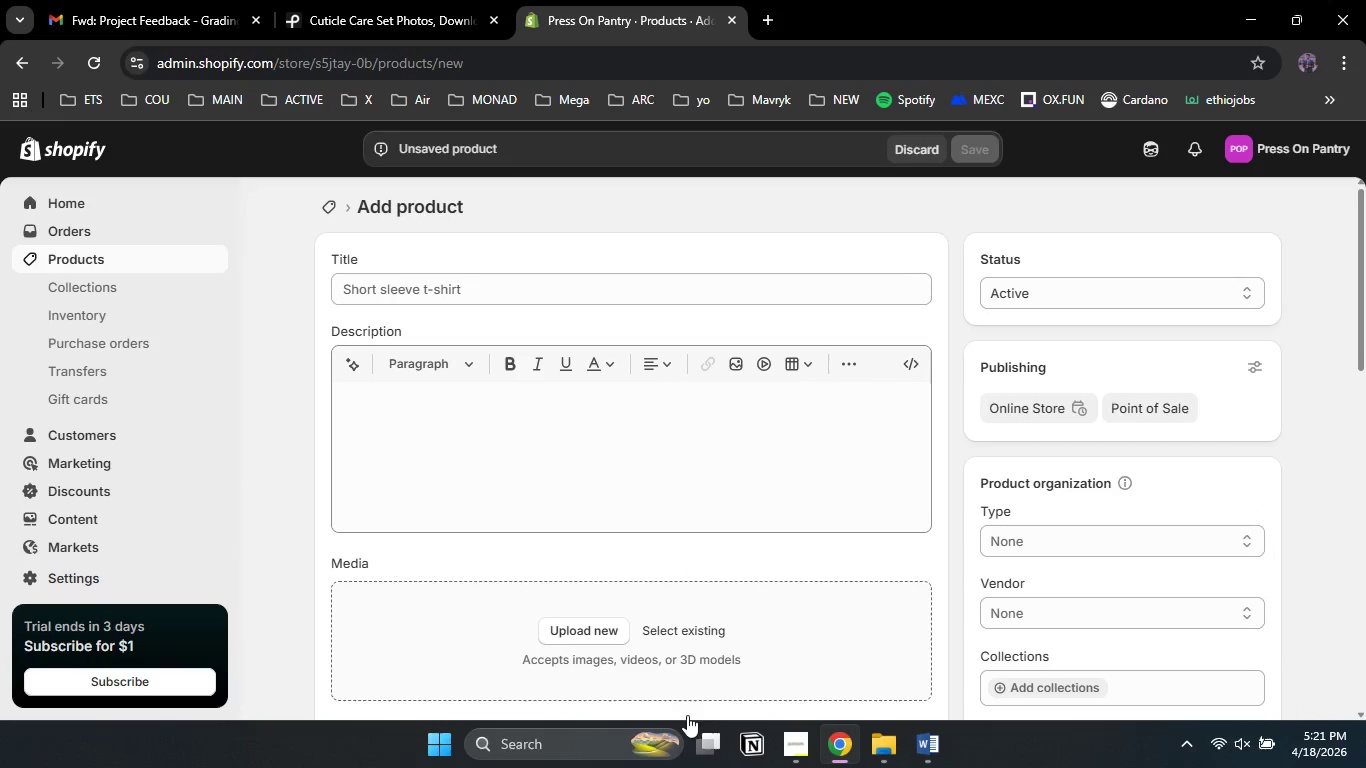 
wait(5.48)
 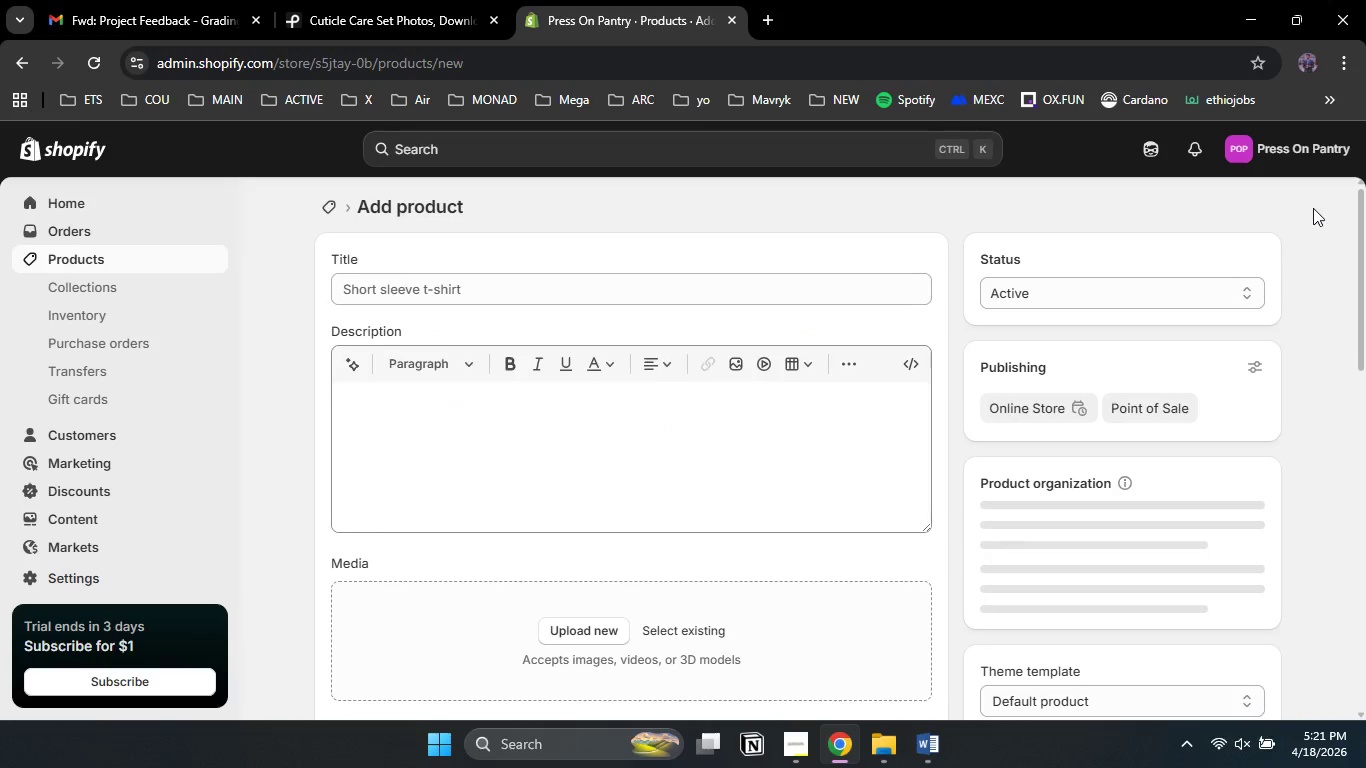 
left_click([805, 755])